 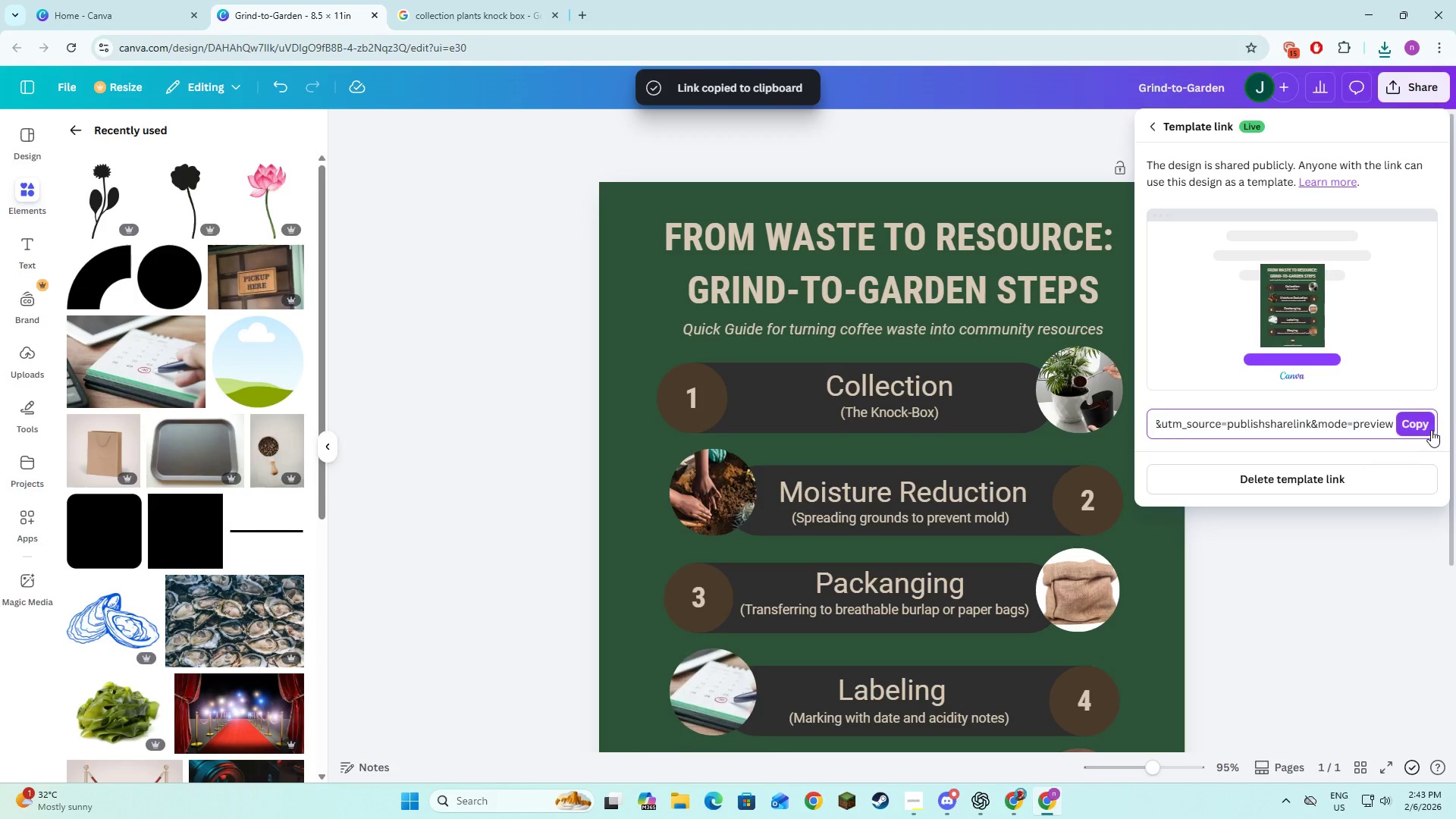 
left_click([1431, 430])
 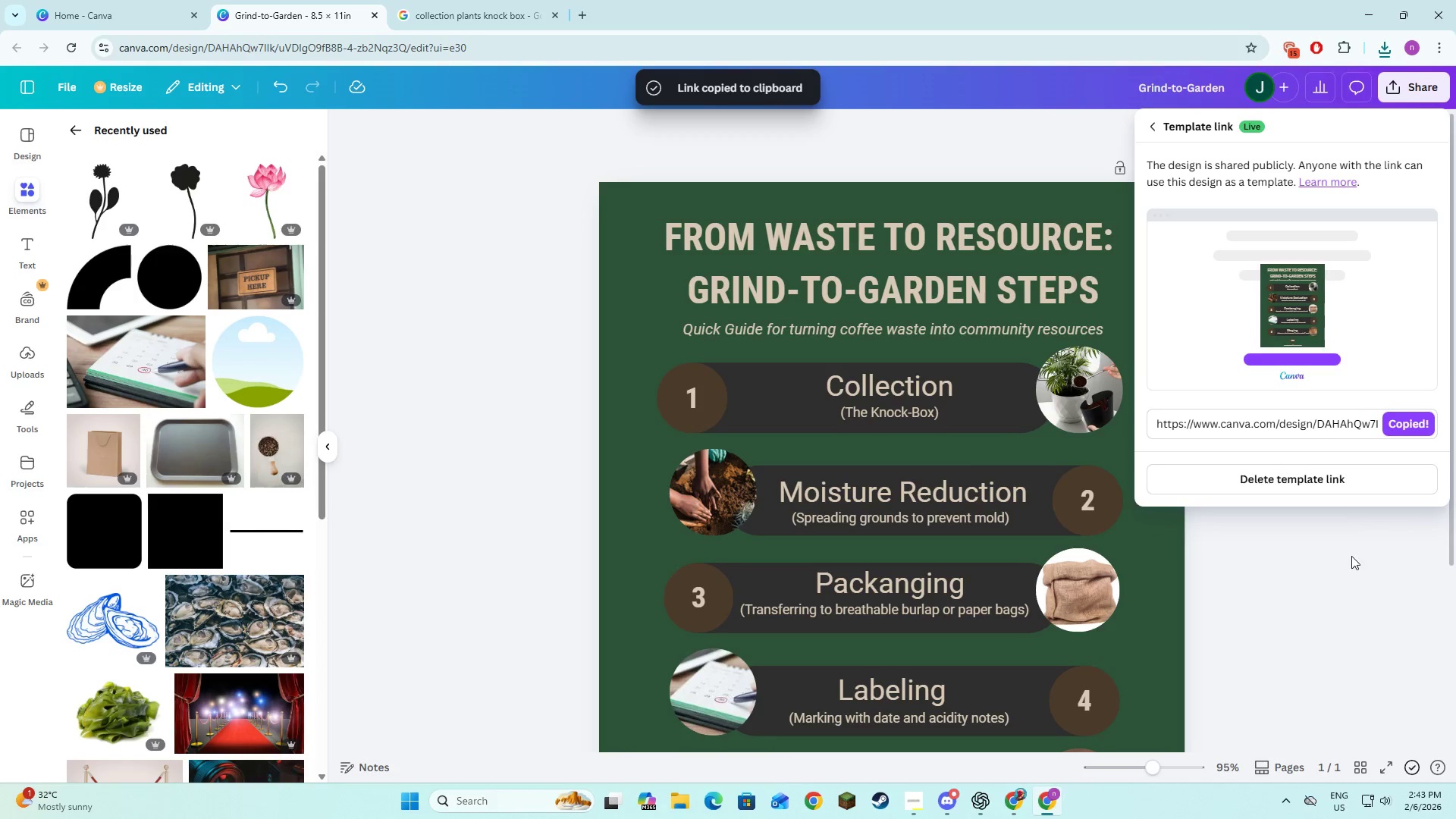 
left_click([1356, 580])
 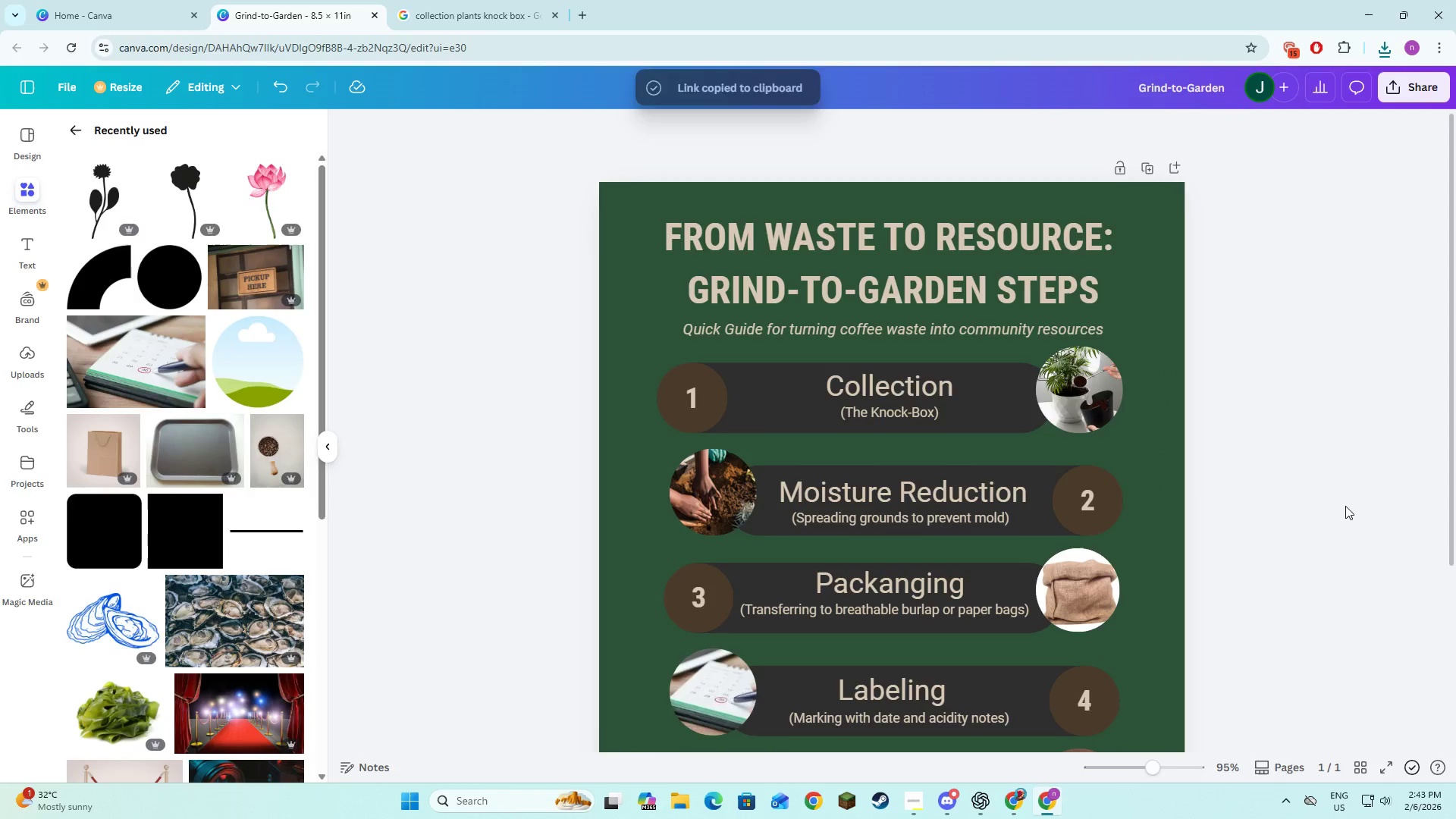 
key(Alt+AltLeft)
 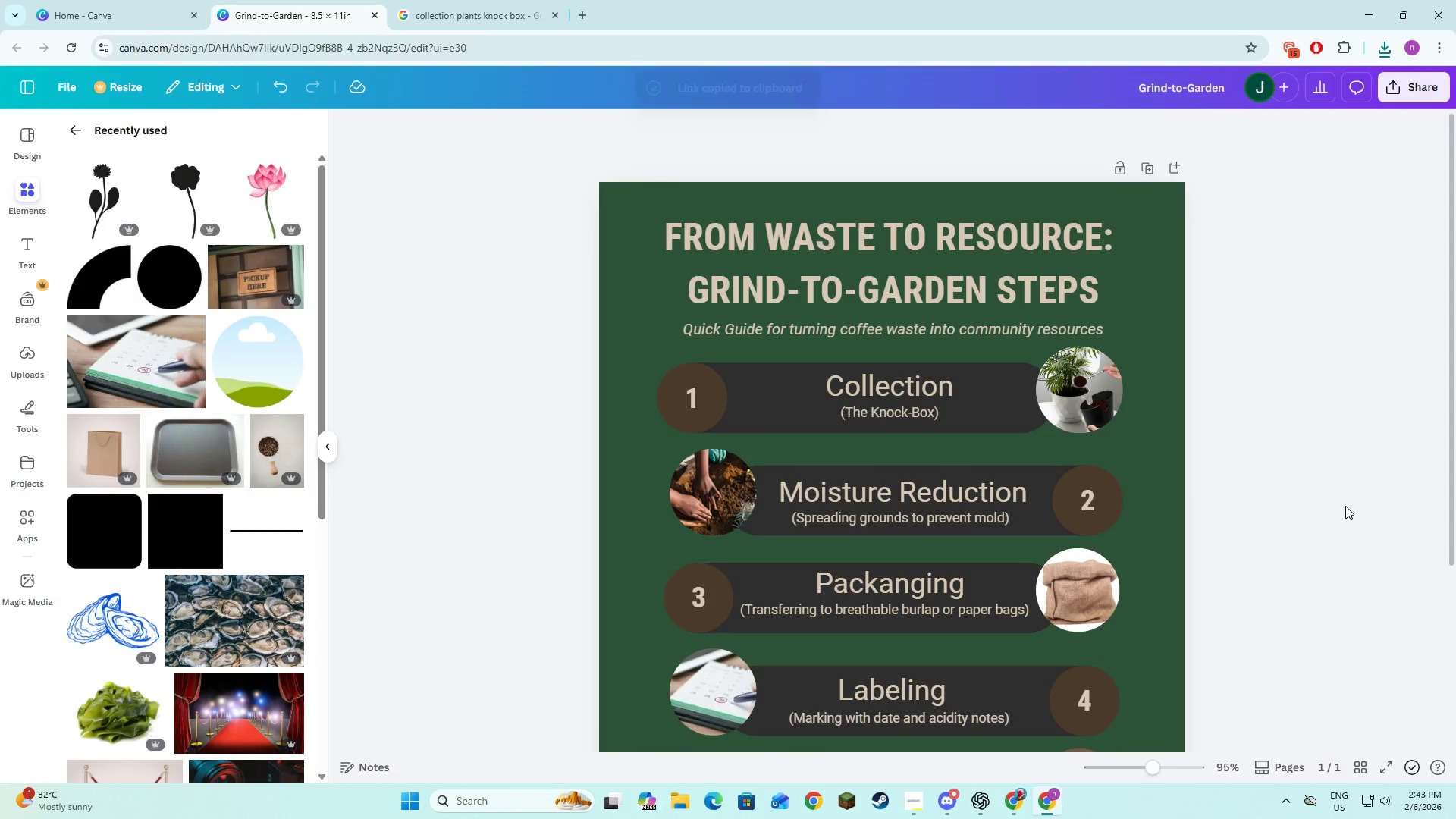 